 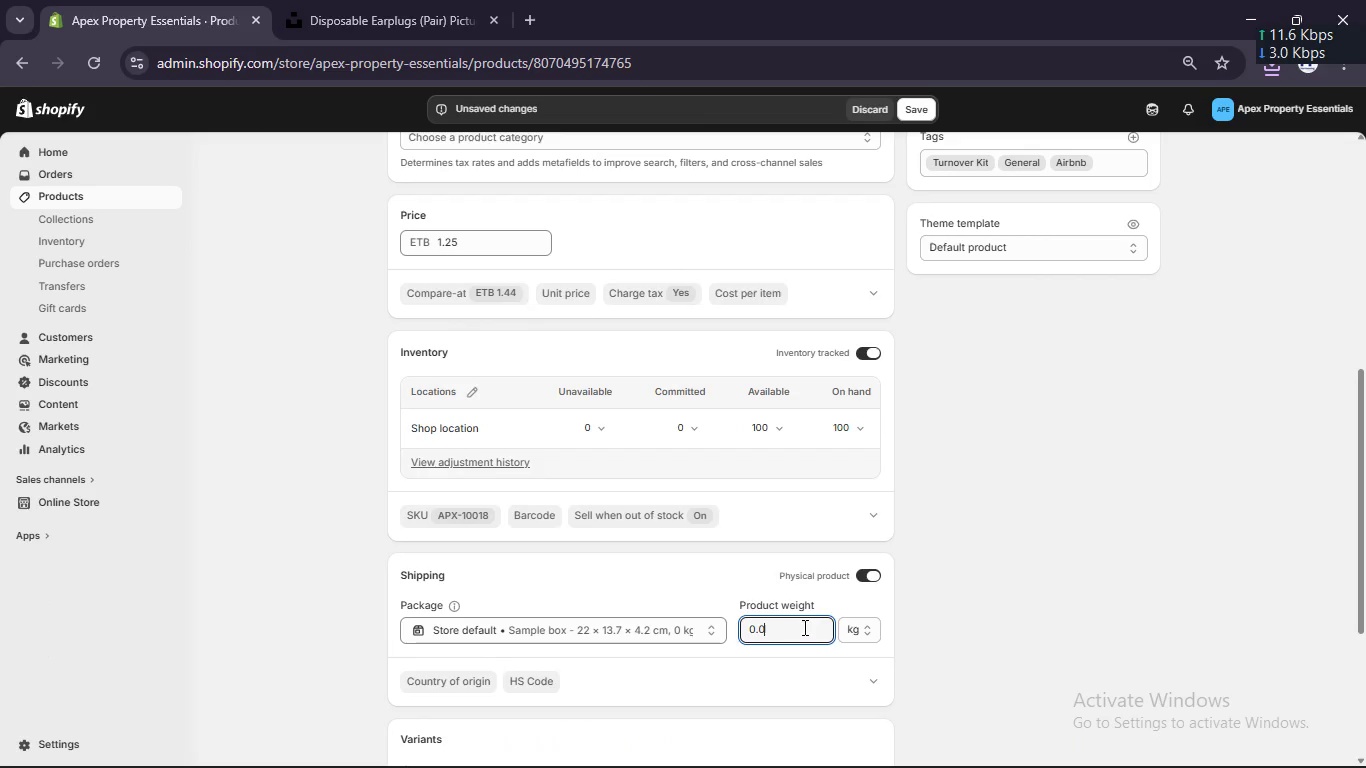 
key(Numpad1)
 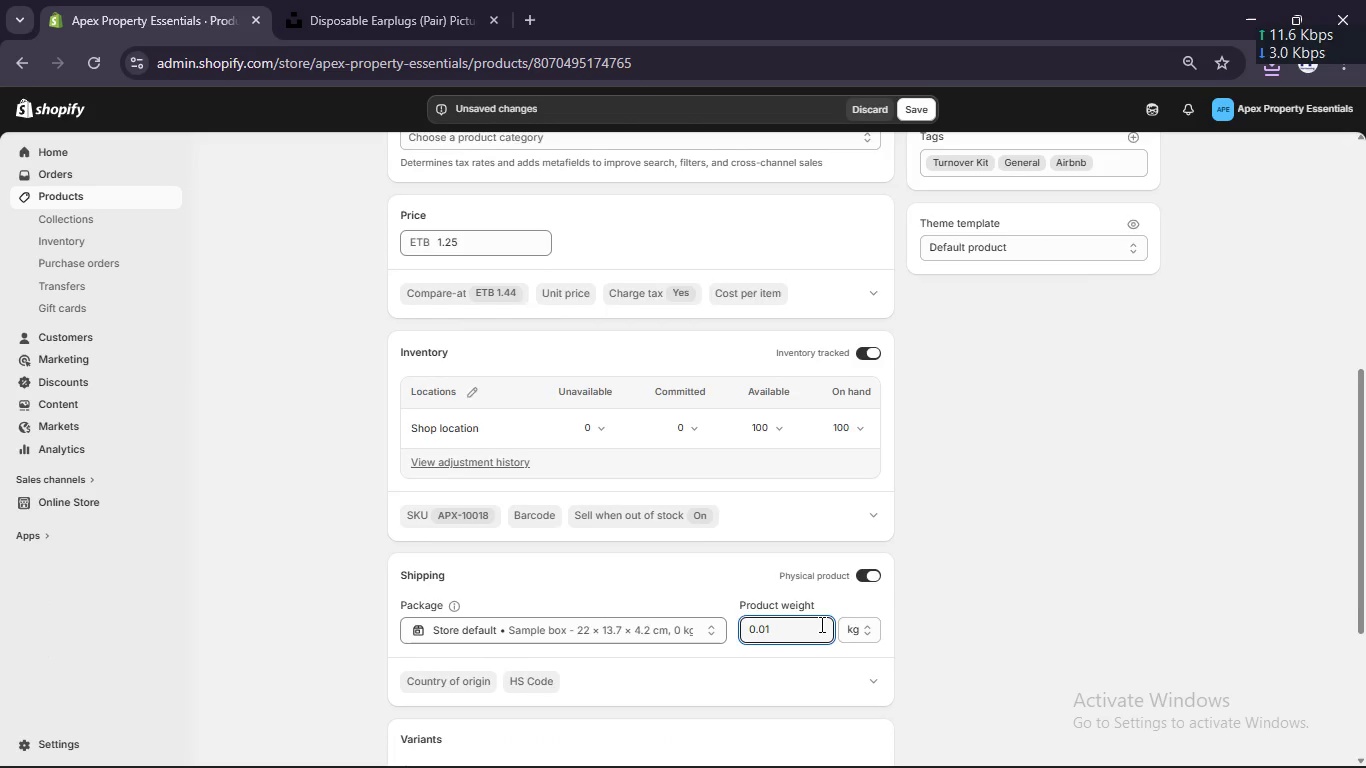 
scroll: coordinate [820, 624], scroll_direction: down, amount: 4.0
 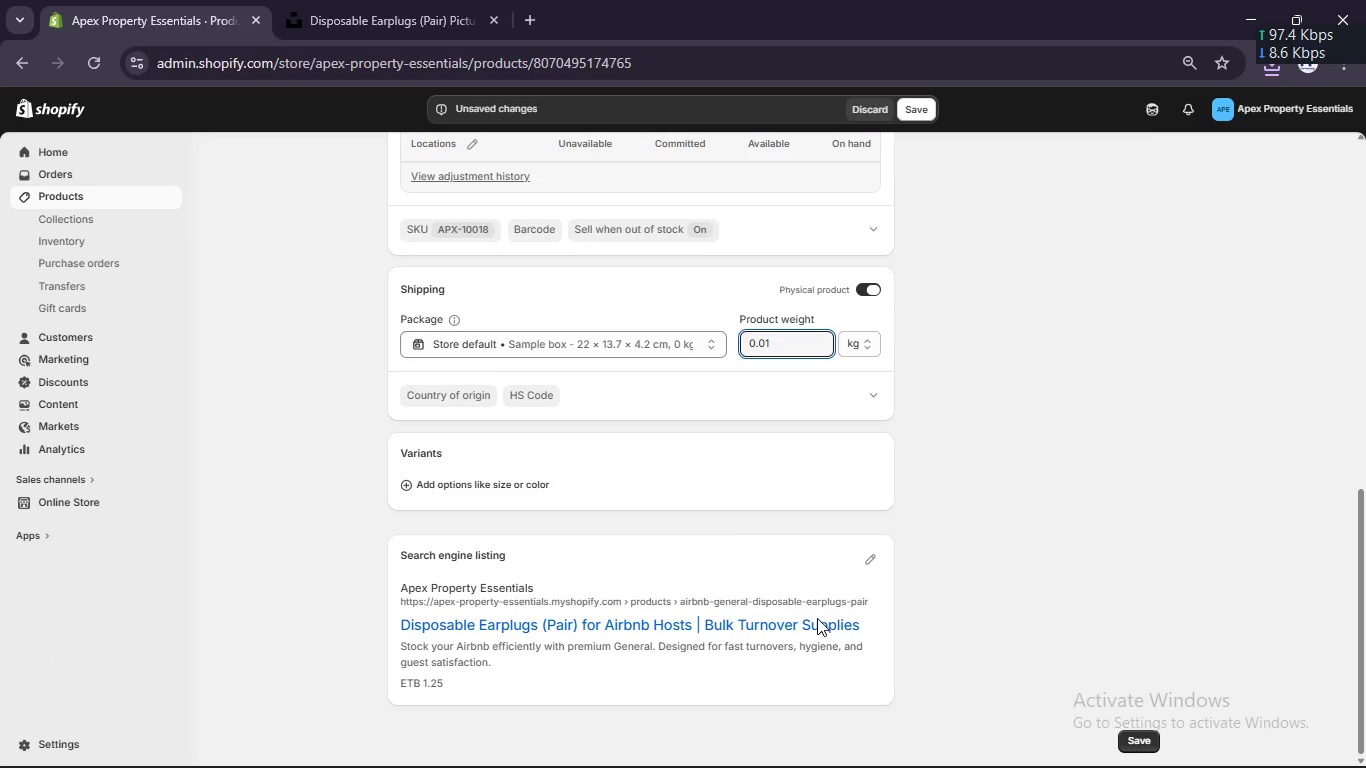 
scroll: coordinate [817, 618], scroll_direction: up, amount: 6.0
 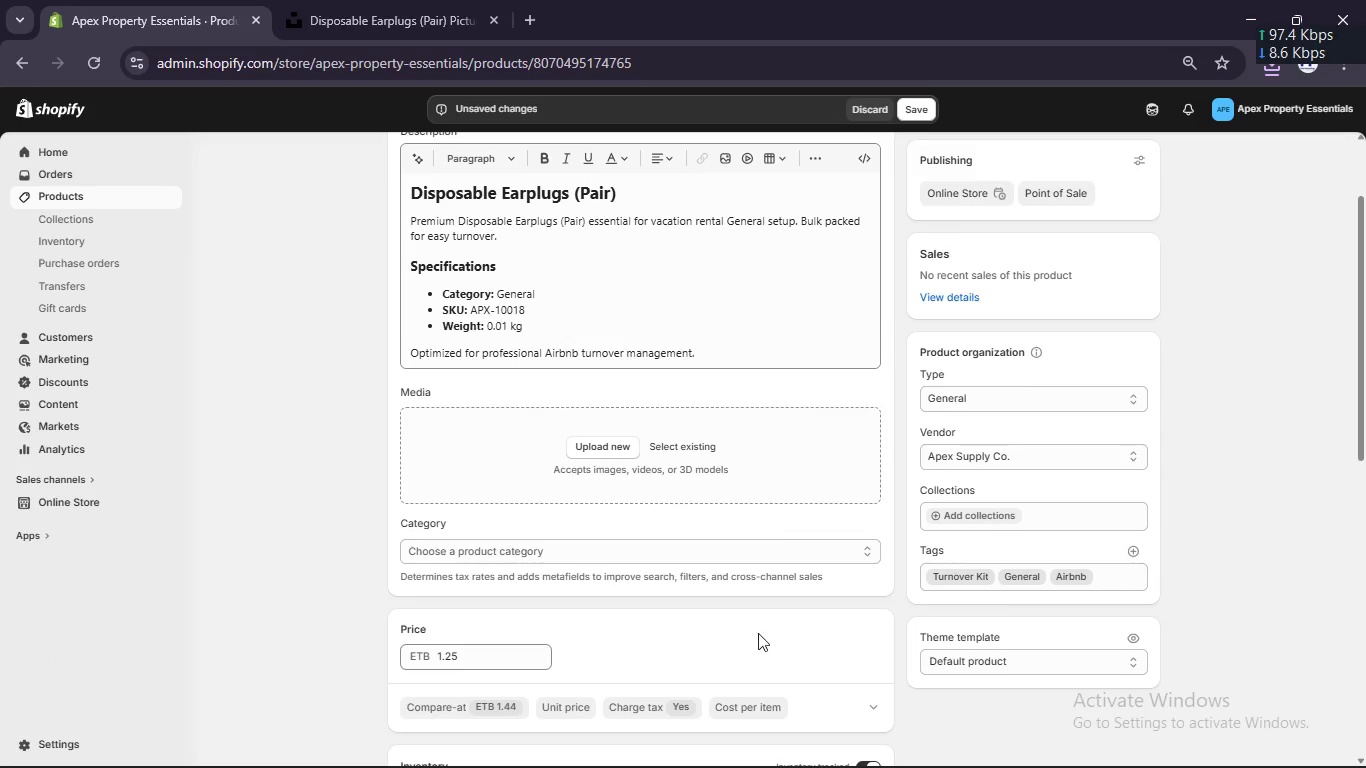 
scroll: coordinate [742, 633], scroll_direction: none, amount: 0.0
 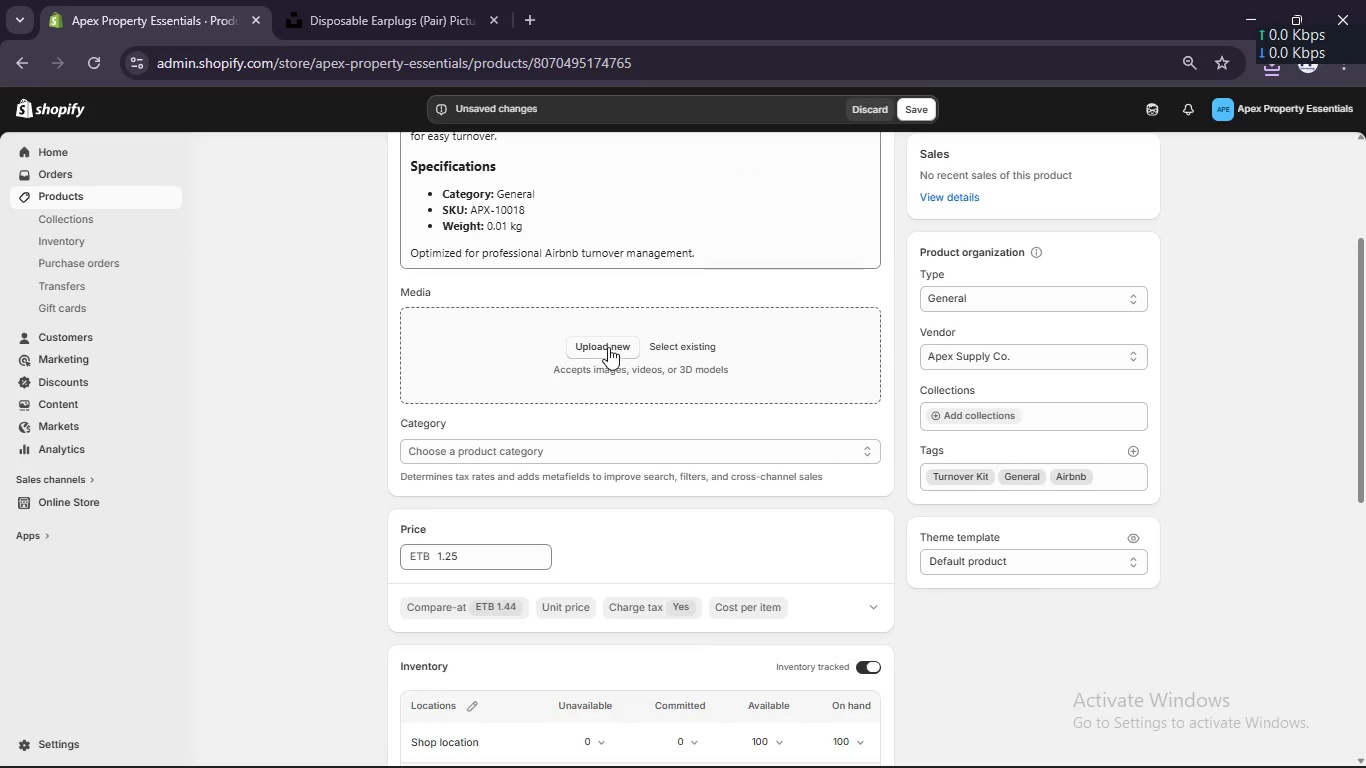 
left_click([608, 348])
 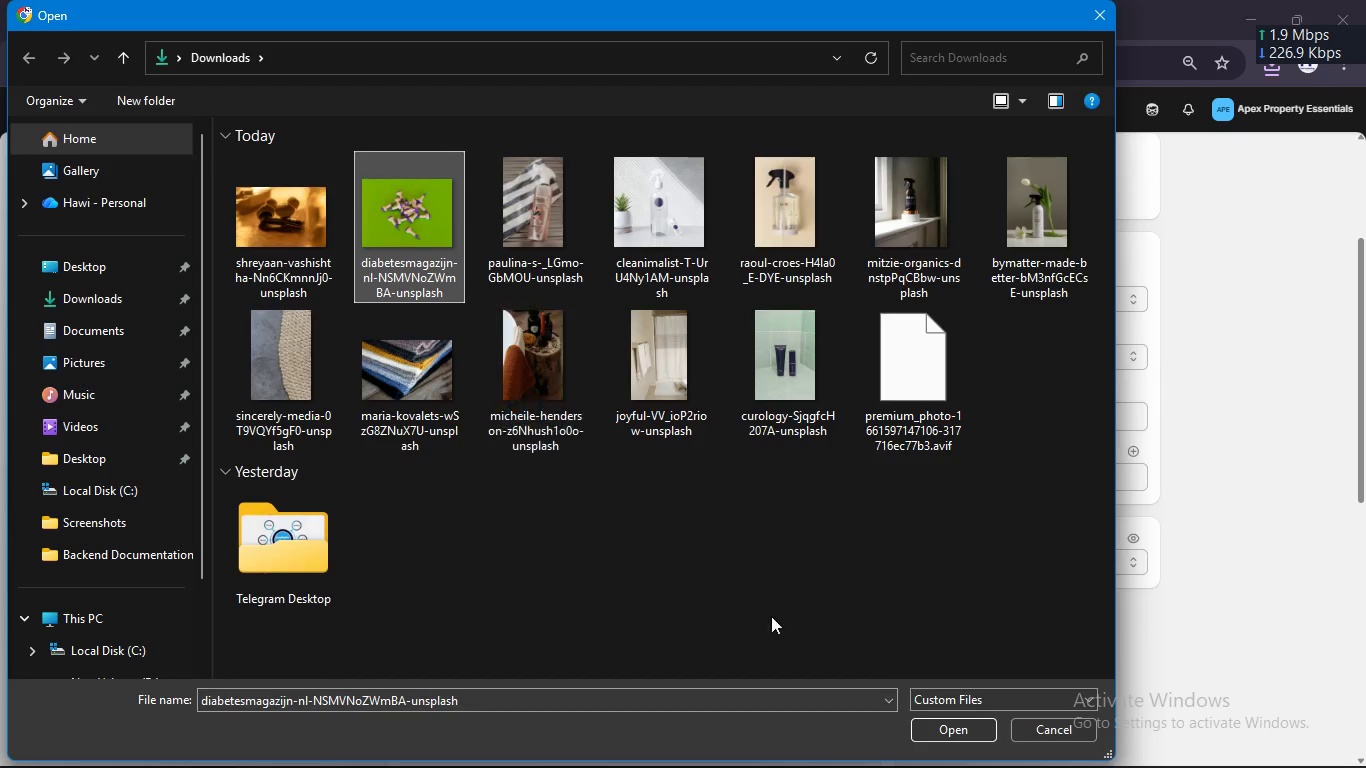 
left_click([936, 728])
 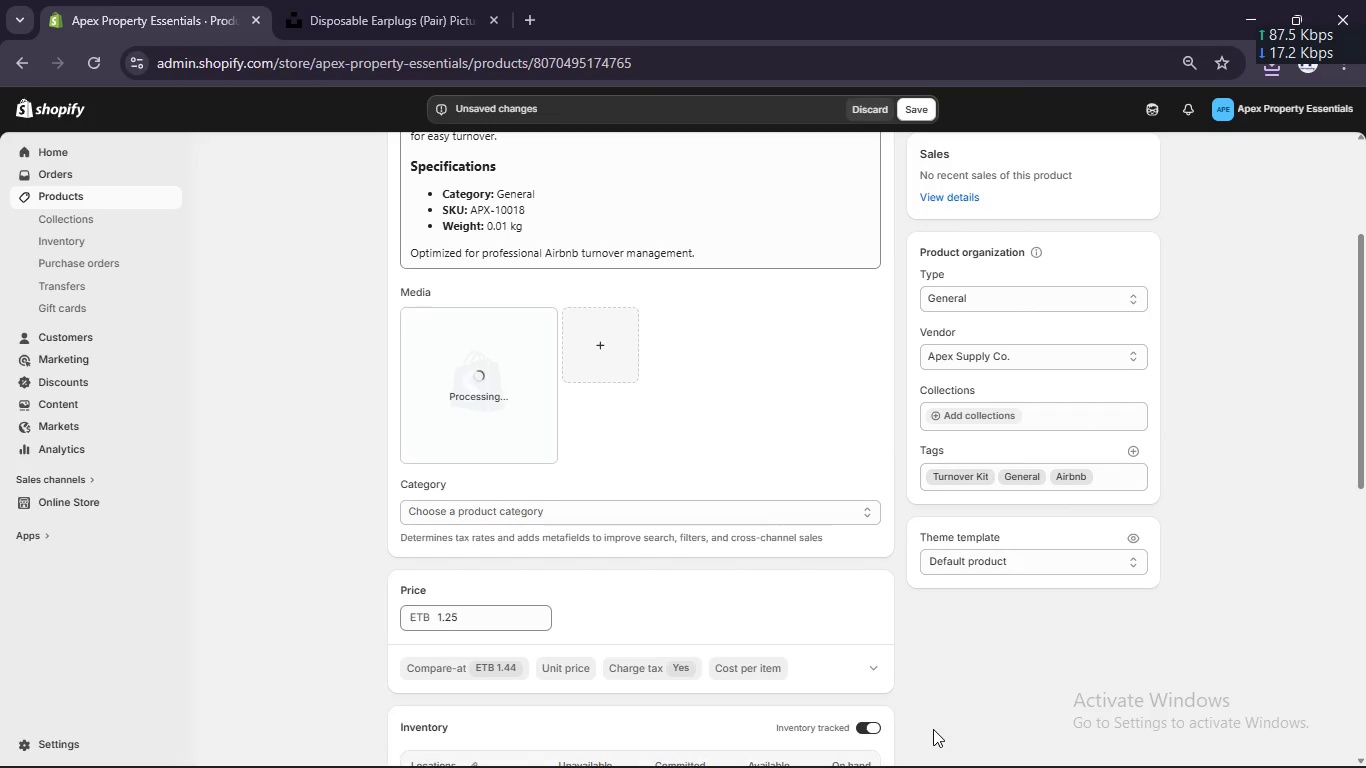 
wait(10.94)
 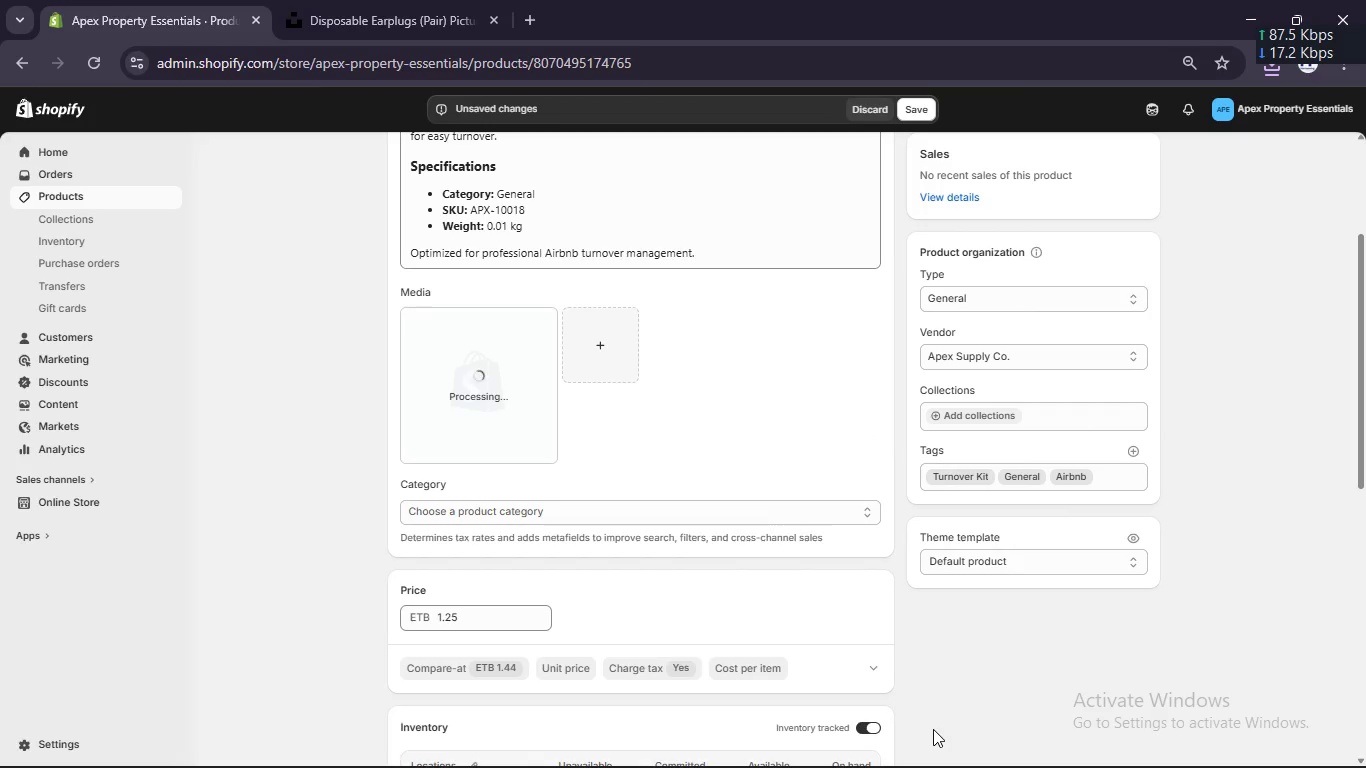 
left_click([523, 538])
 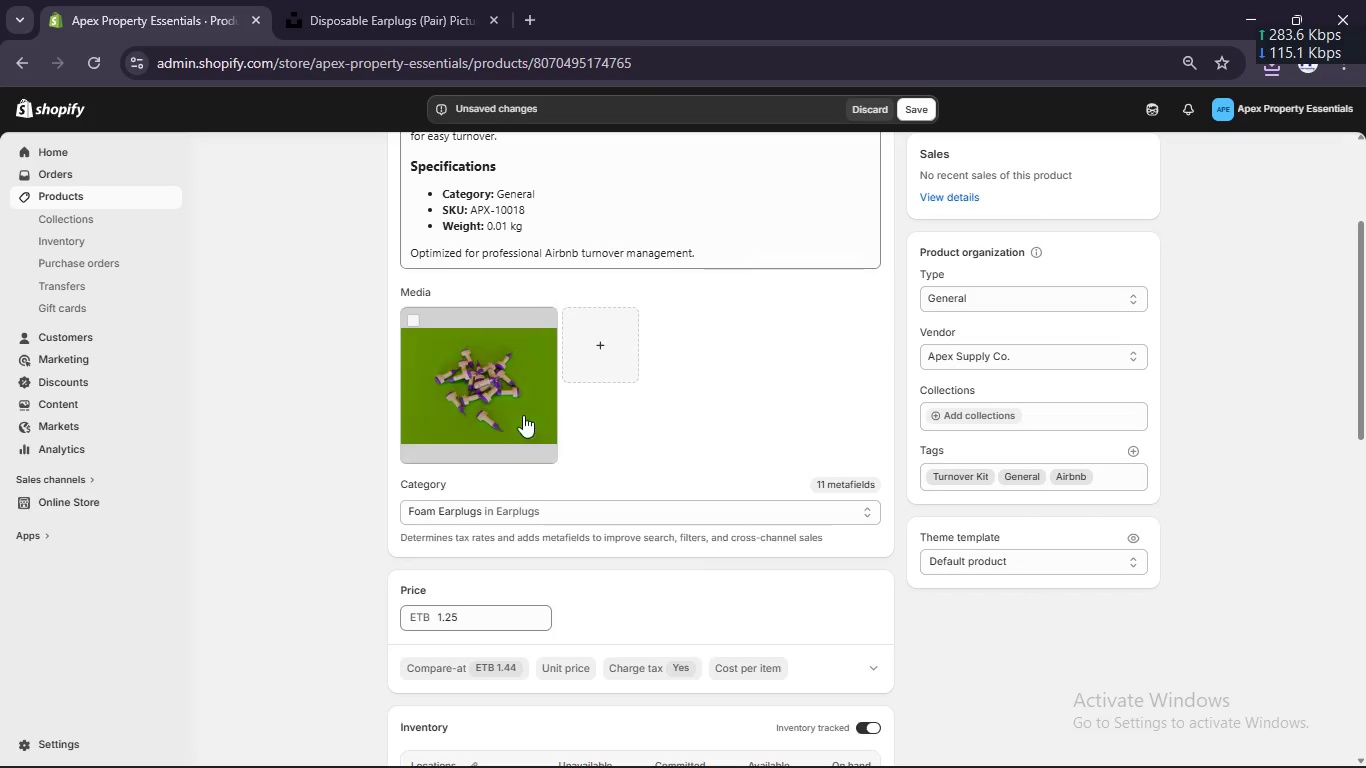 
left_click([525, 385])
 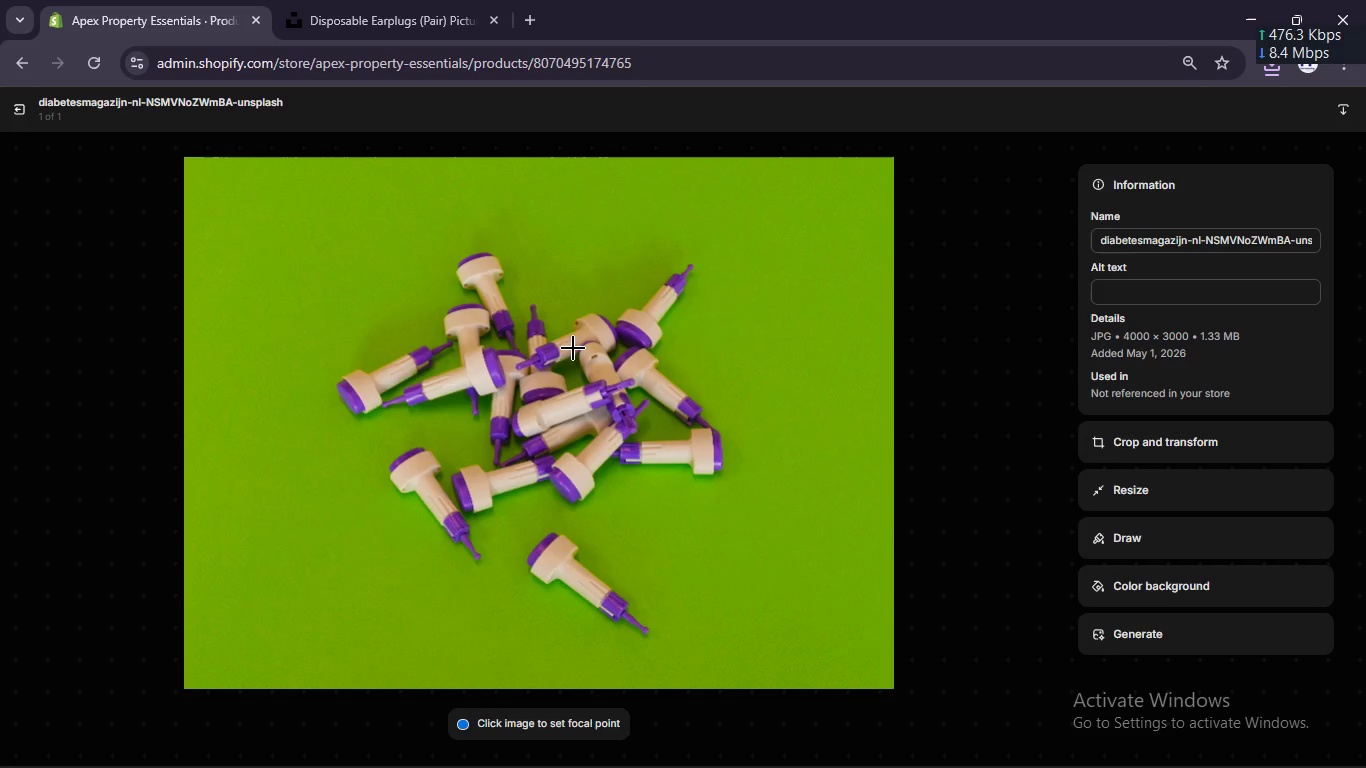 
left_click([1118, 293])
 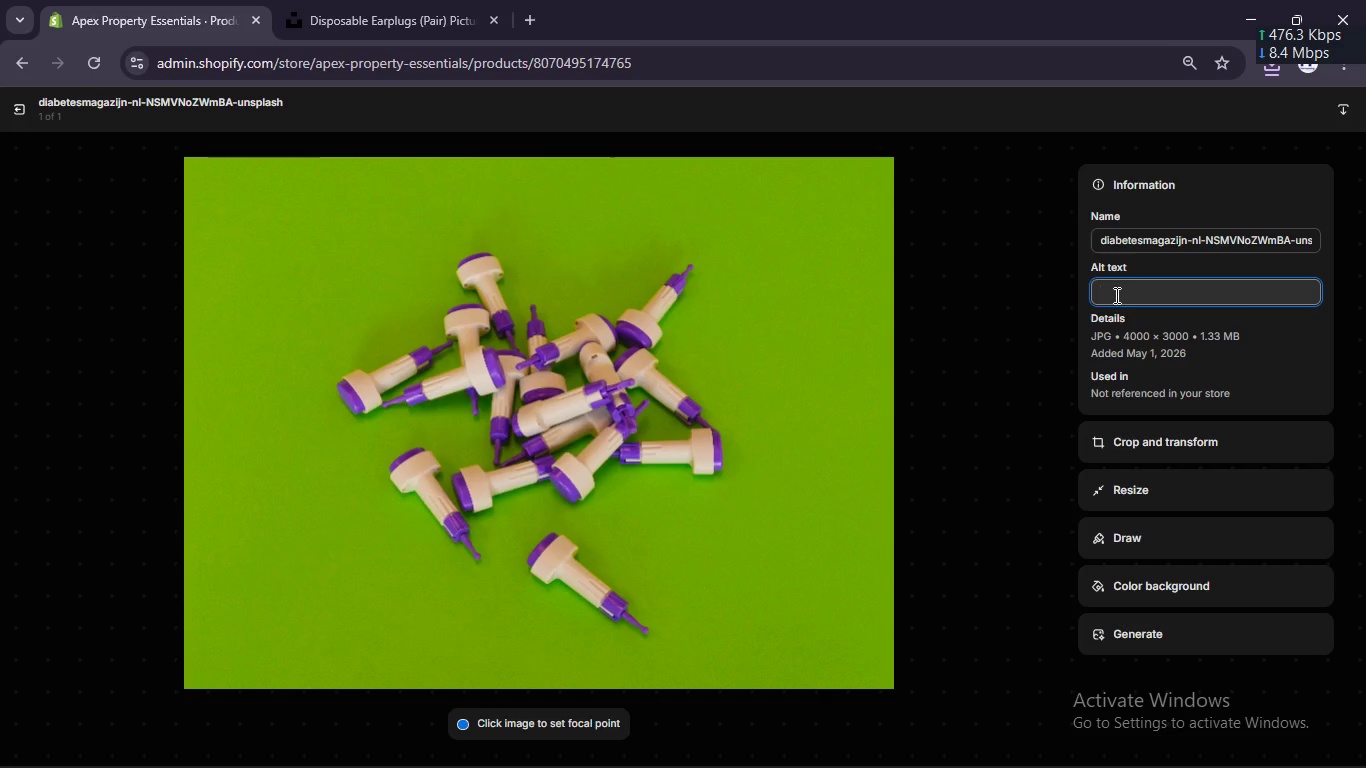 
key(Control+V)
 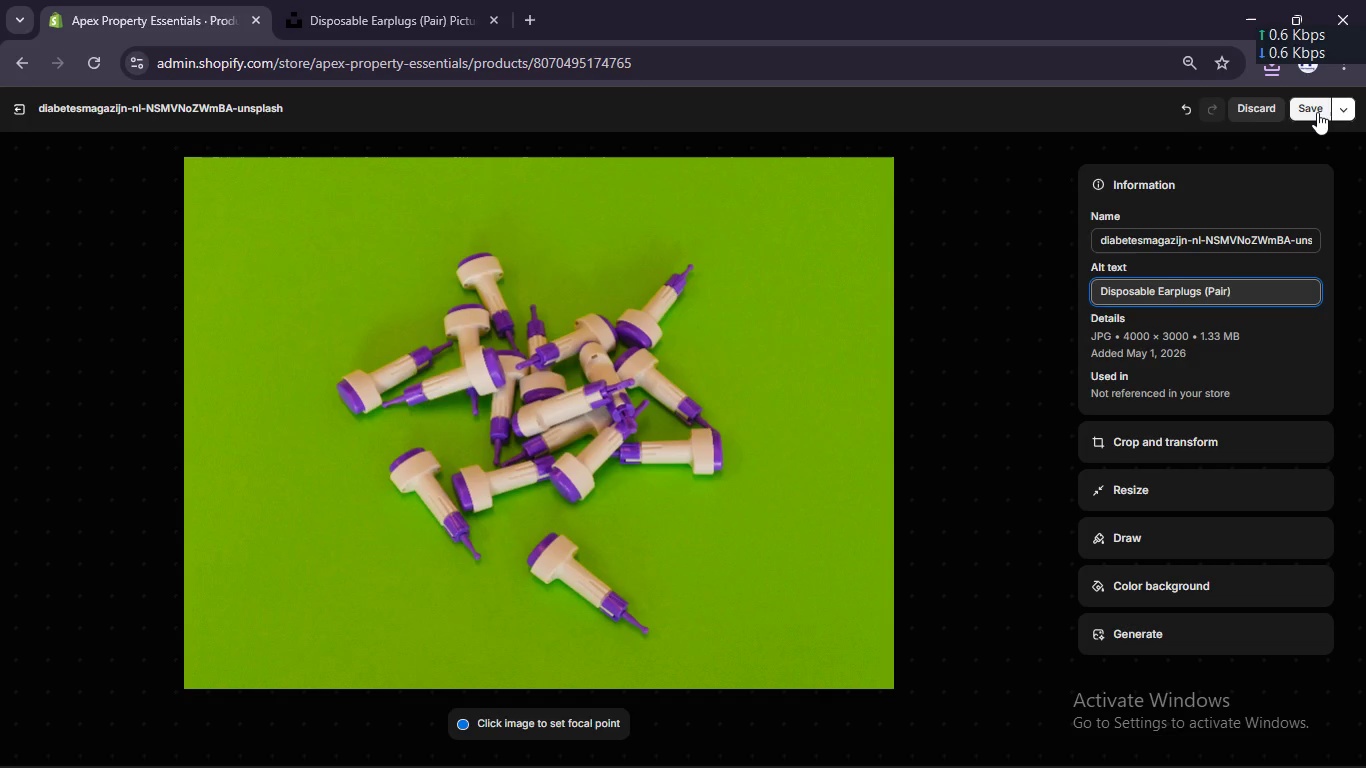 
left_click([1315, 109])
 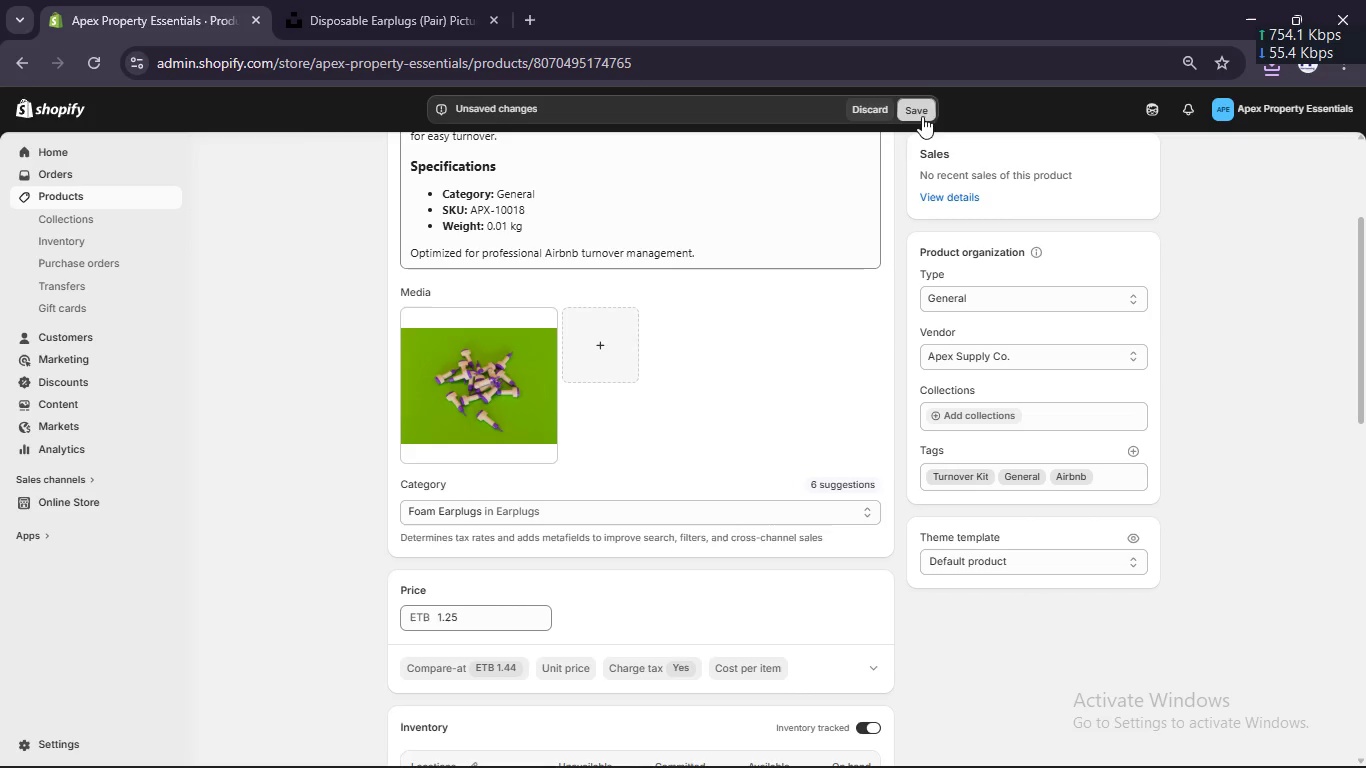 
scroll: coordinate [871, 376], scroll_direction: up, amount: 2.0
 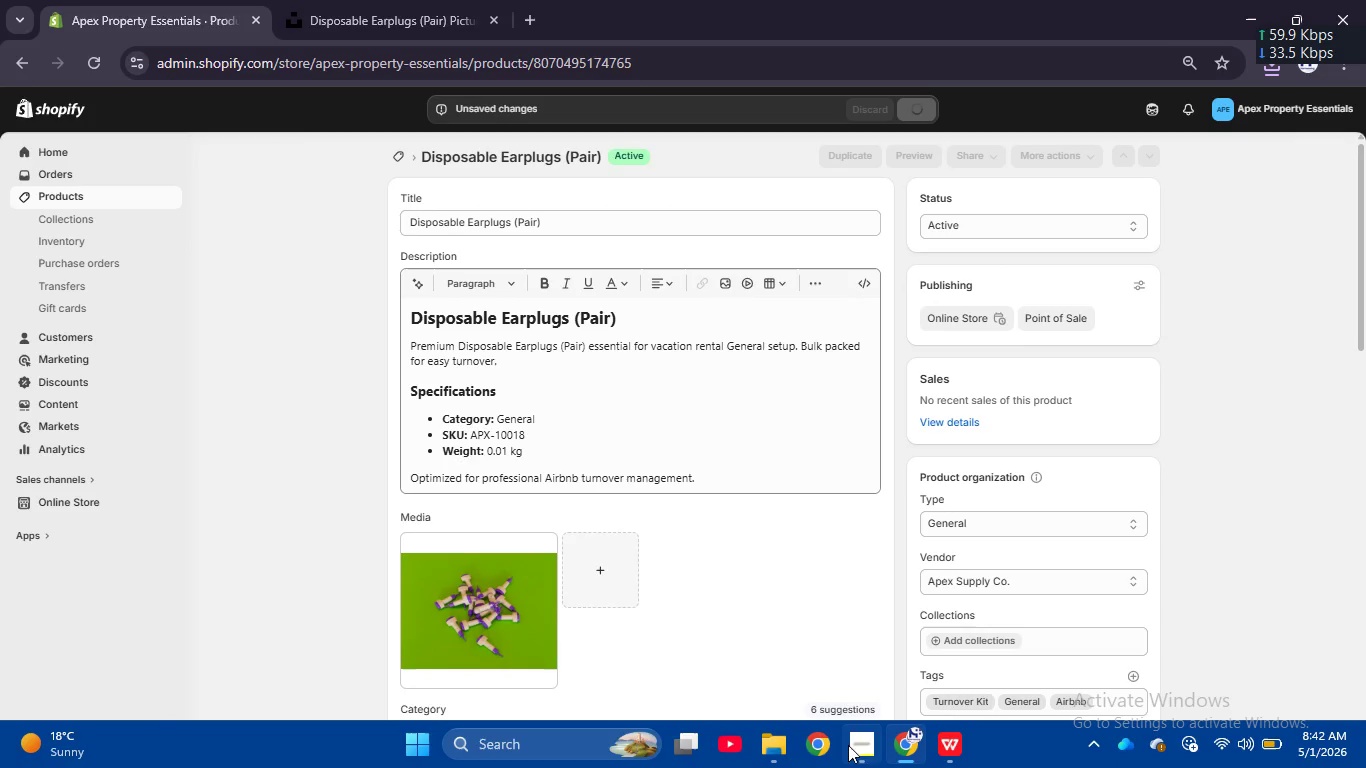 
left_click([867, 752])